 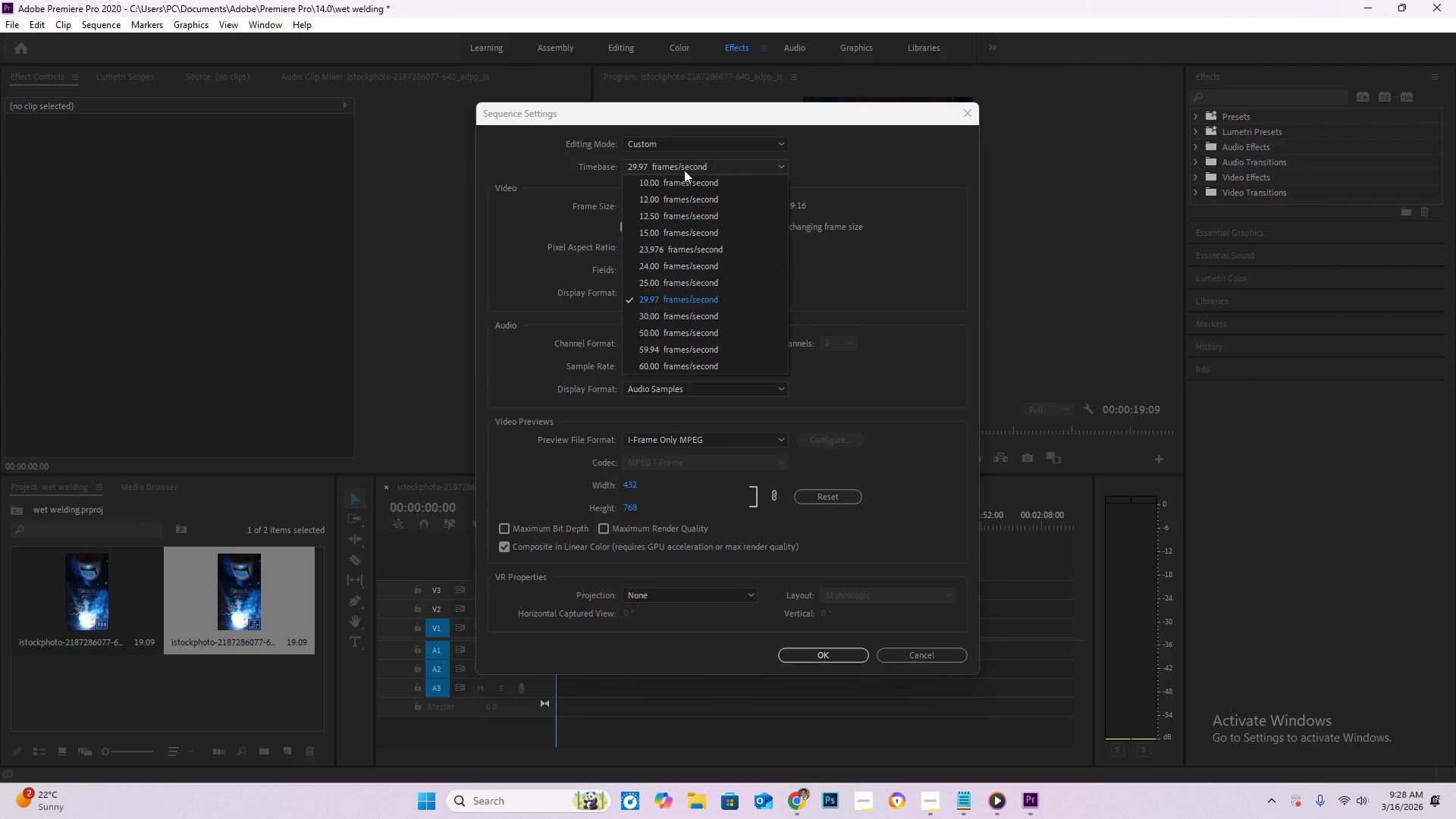 
left_click([698, 319])
 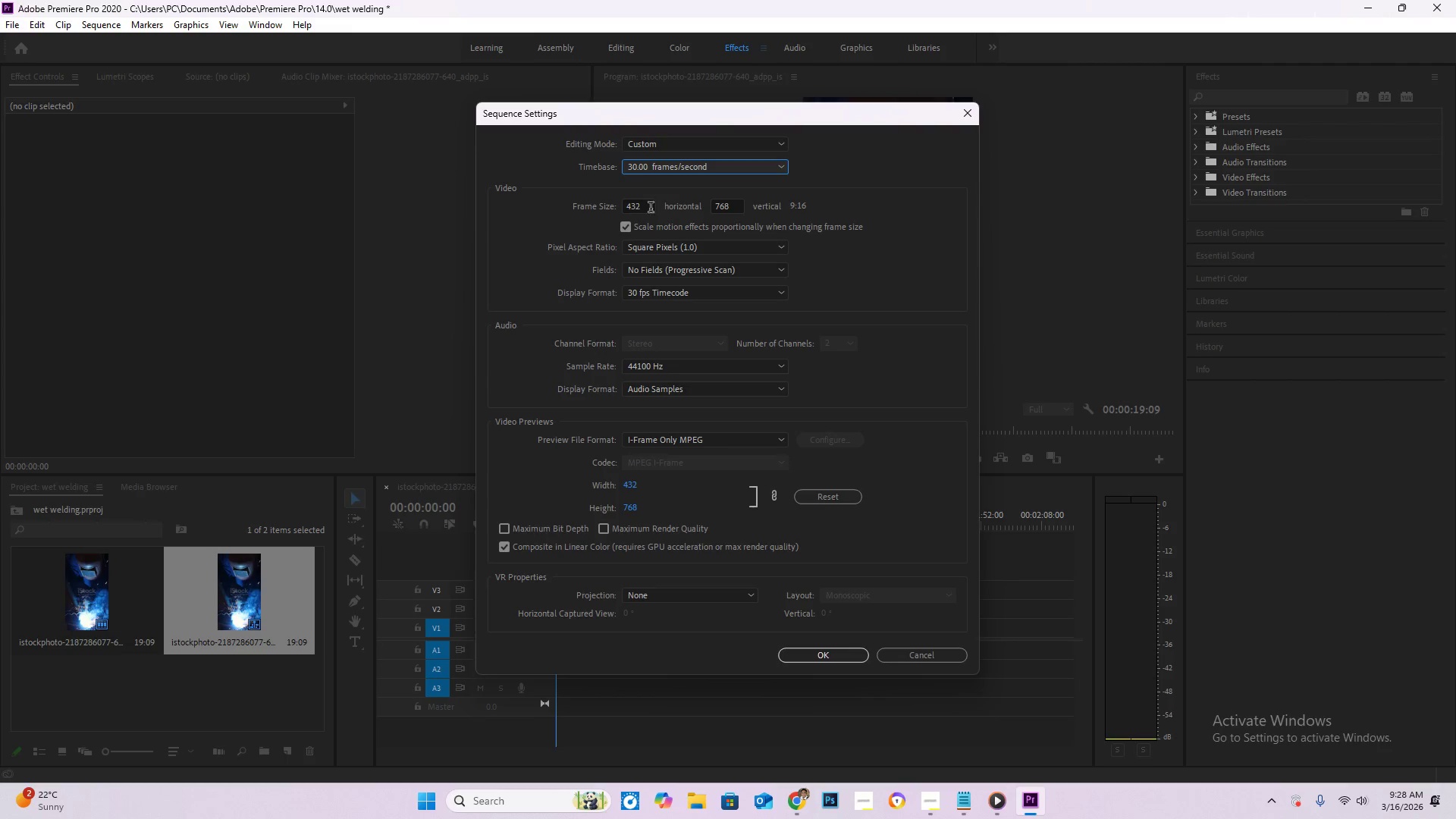 
wait(5.89)
 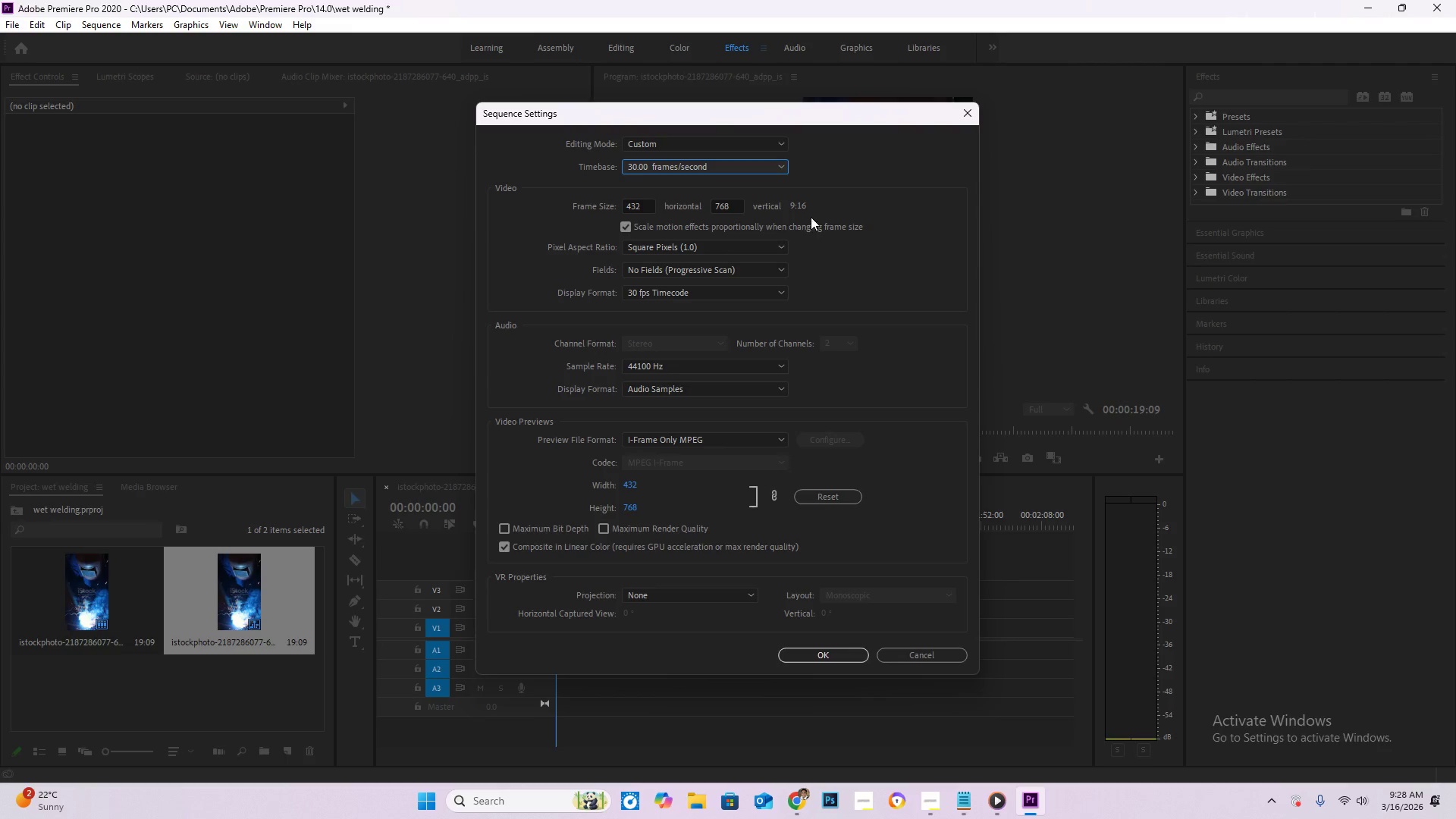 
left_click_drag(start_coordinate=[650, 206], to_coordinate=[598, 206])
 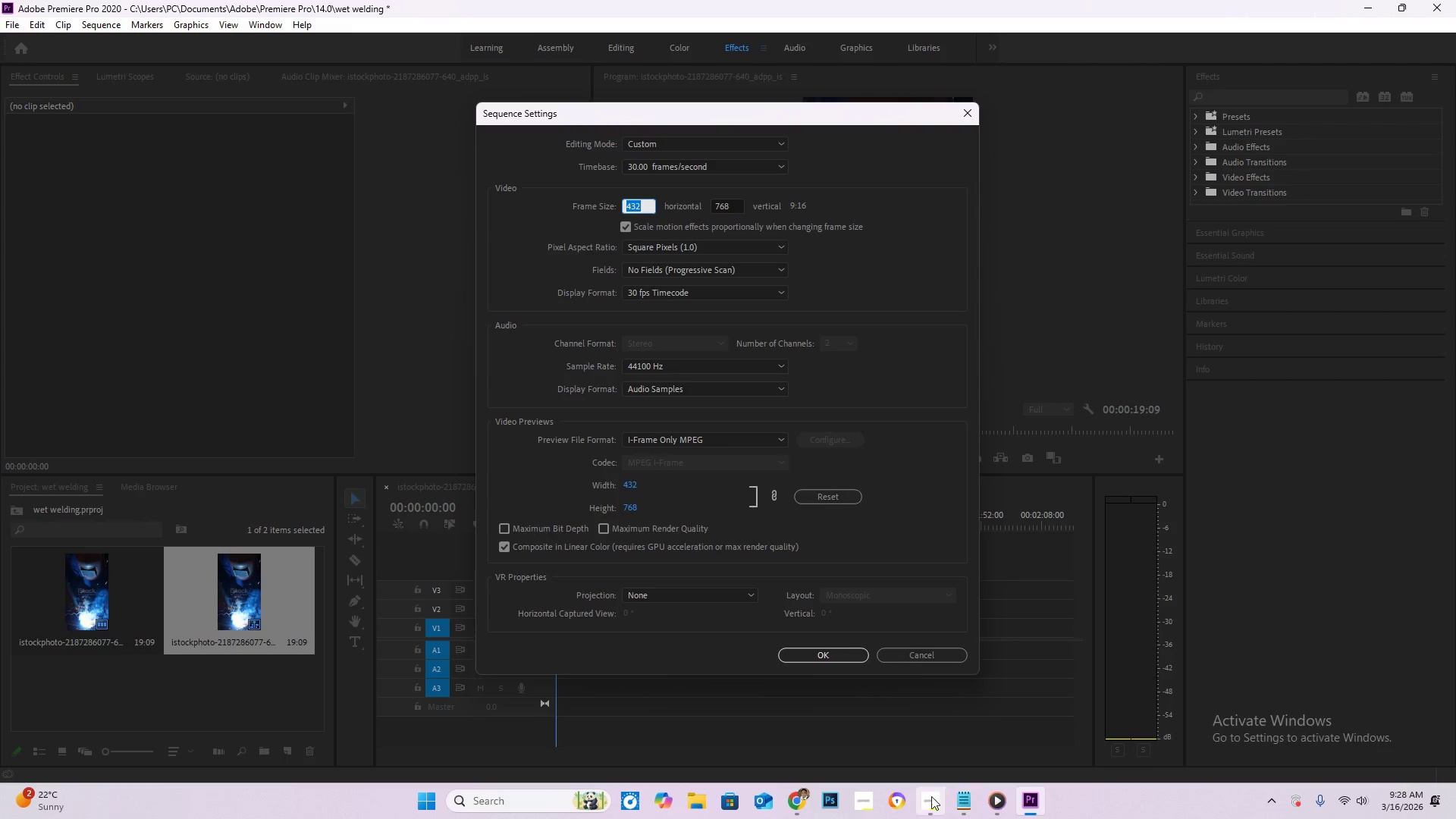 
left_click([927, 798])